 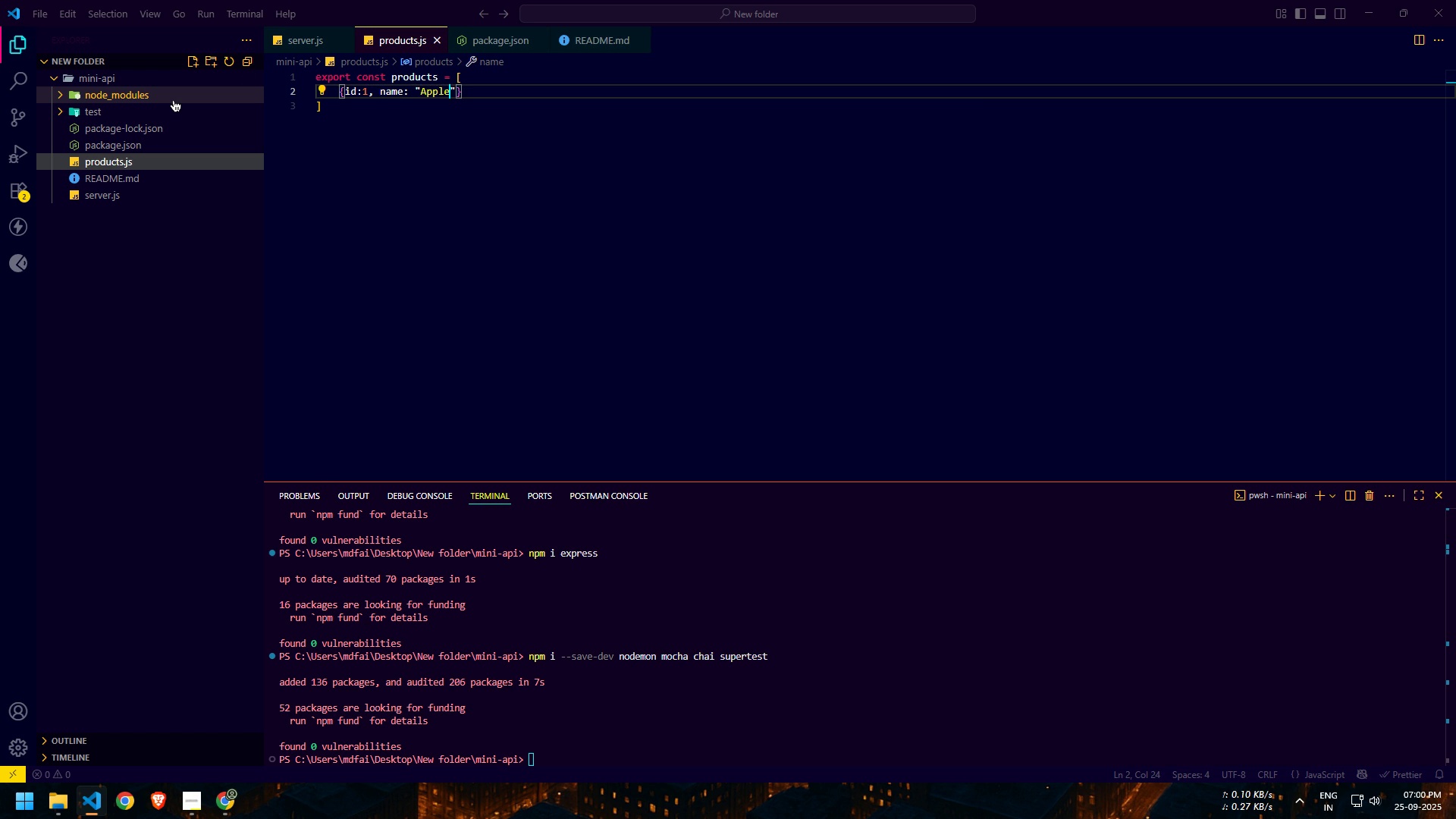 
key(ArrowRight)
 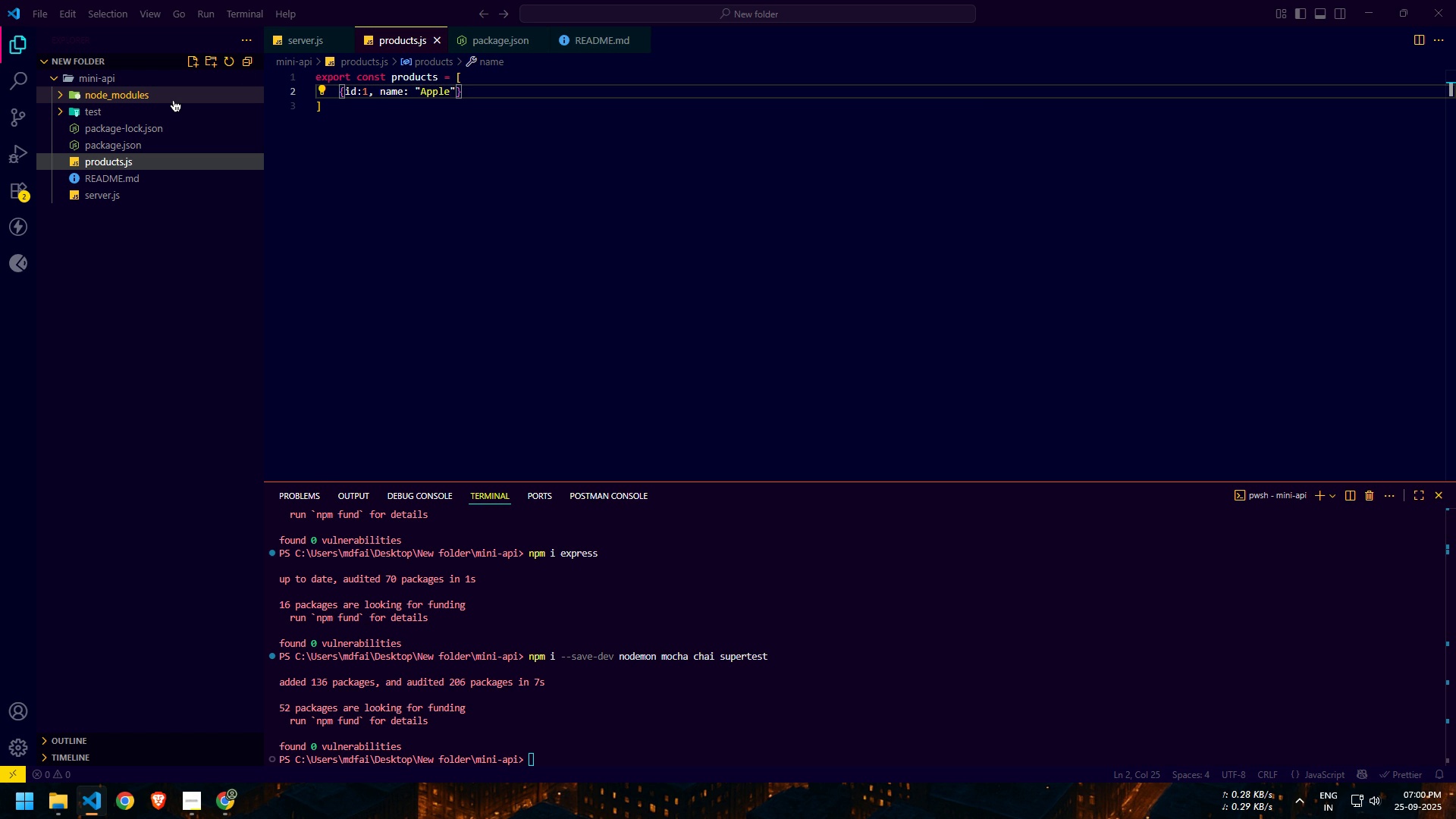 
type(, price: 100, stock:L )
key(Backspace)
key(Backspace)
key(Backspace)
type(: 10)
 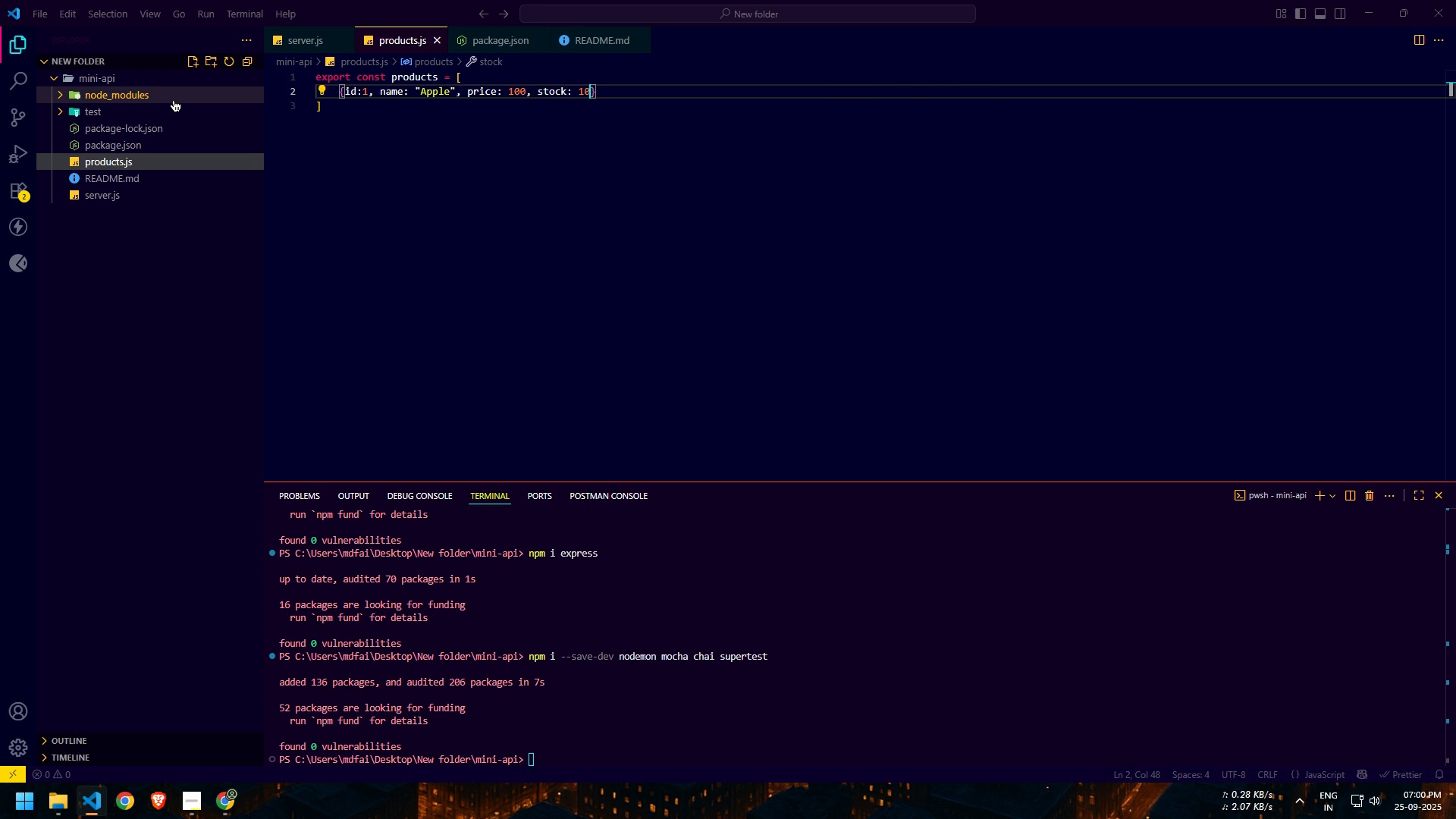 
key(ArrowRight)
 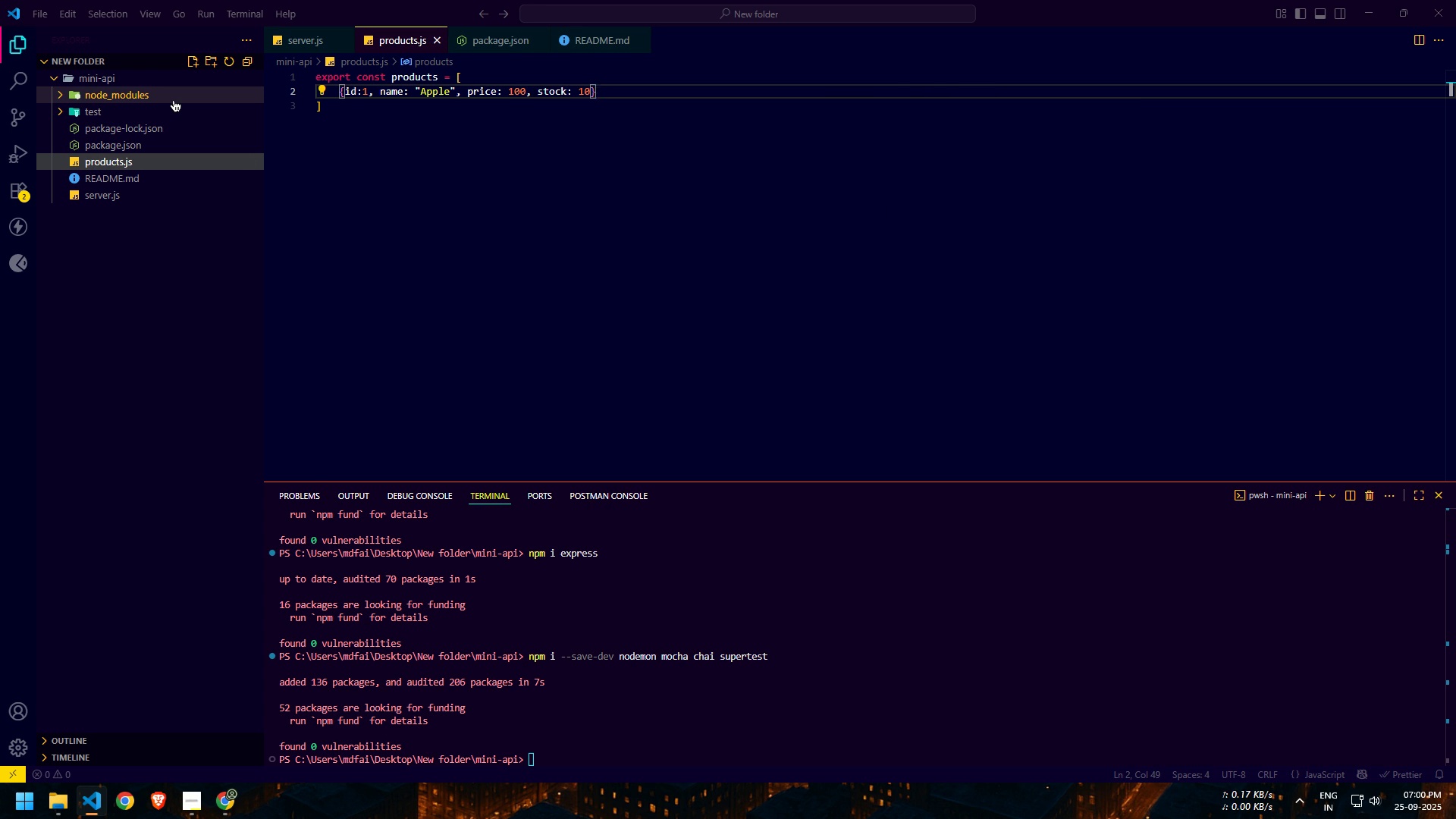 
key(Comma)
 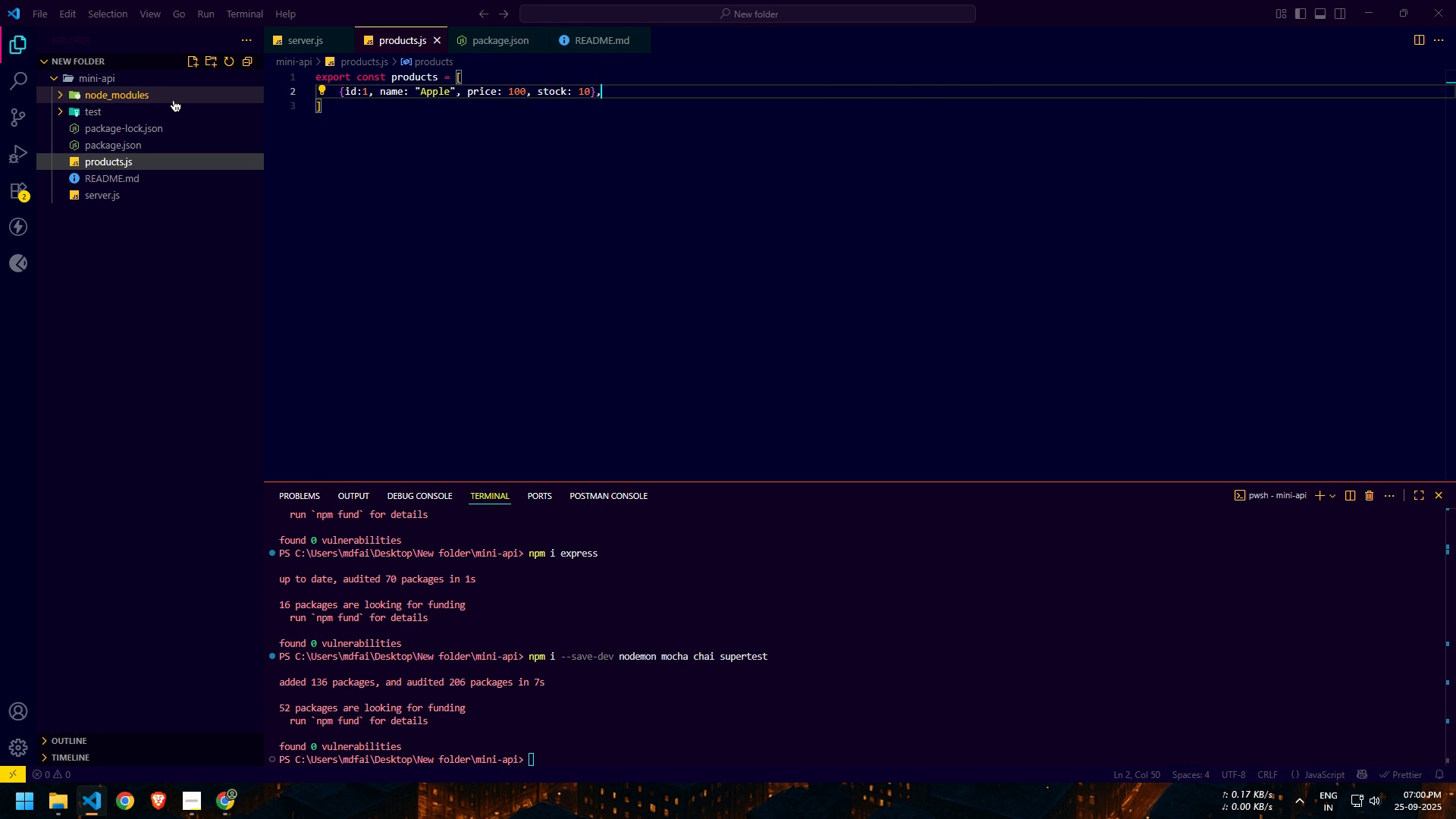 
key(Enter)